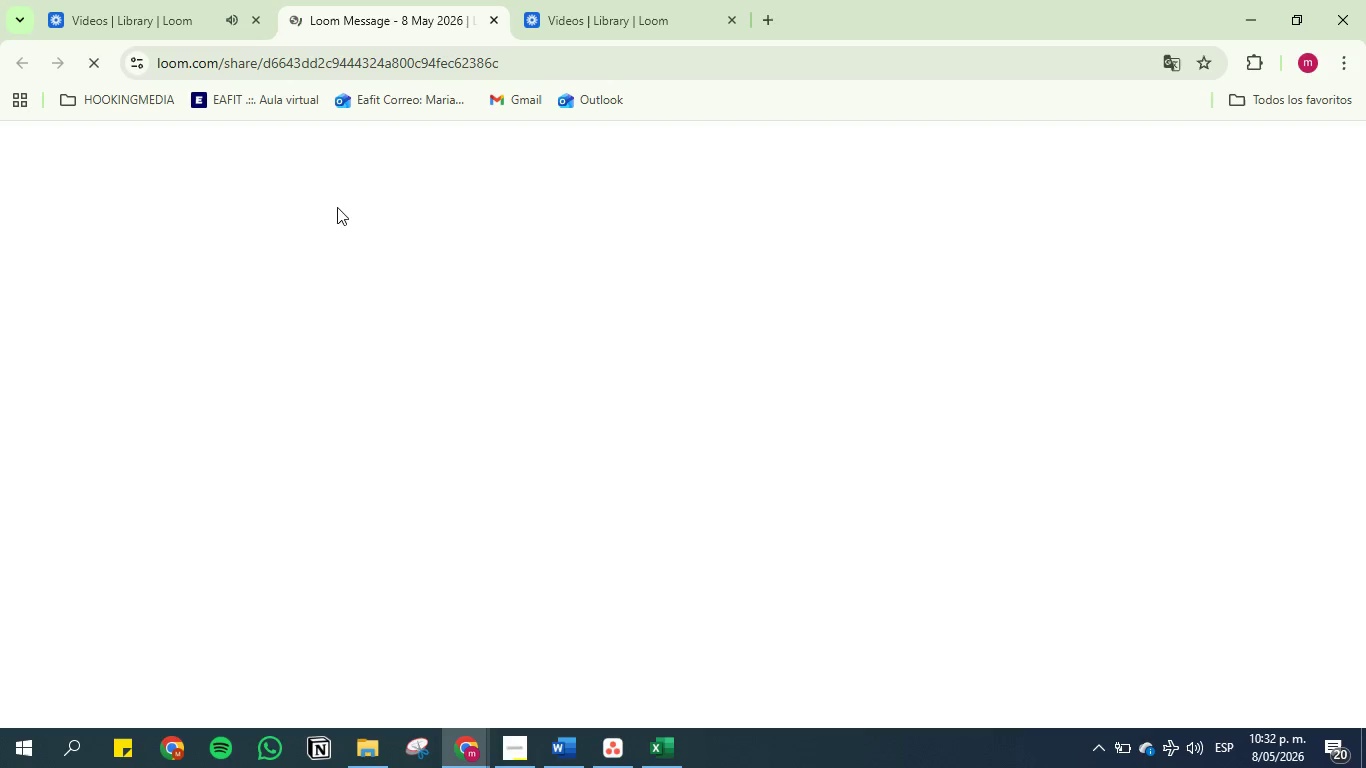 
left_click([559, 765])
 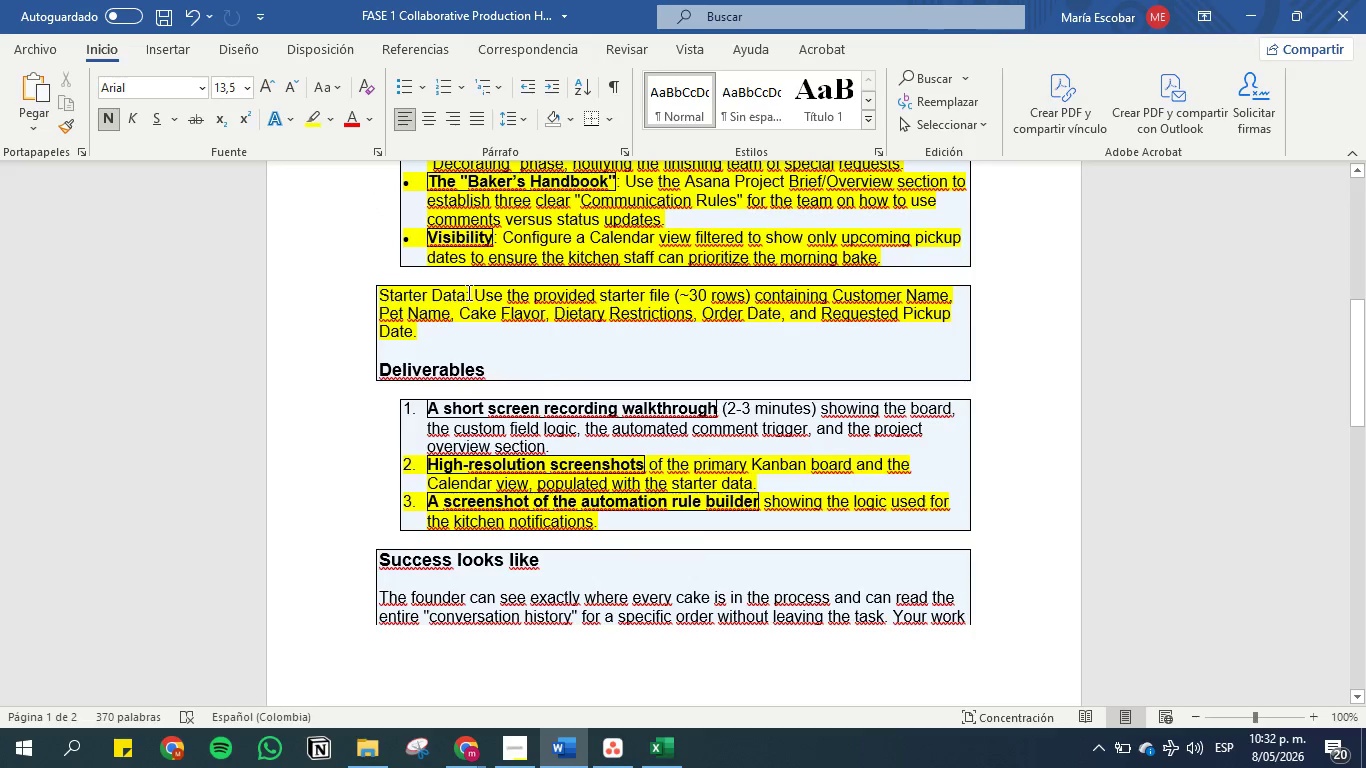 
scroll: coordinate [541, 420], scroll_direction: up, amount: 2.0
 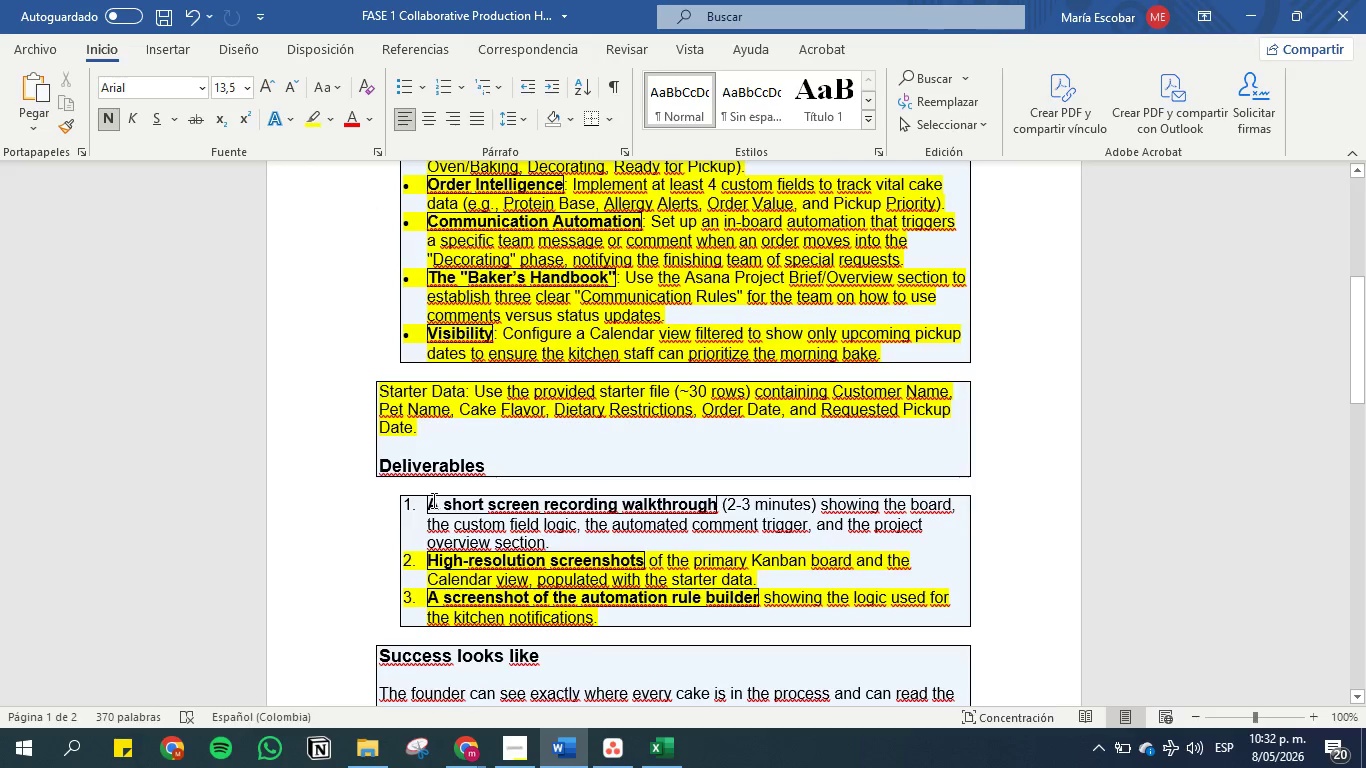 
left_click_drag(start_coordinate=[431, 500], to_coordinate=[838, 538])